 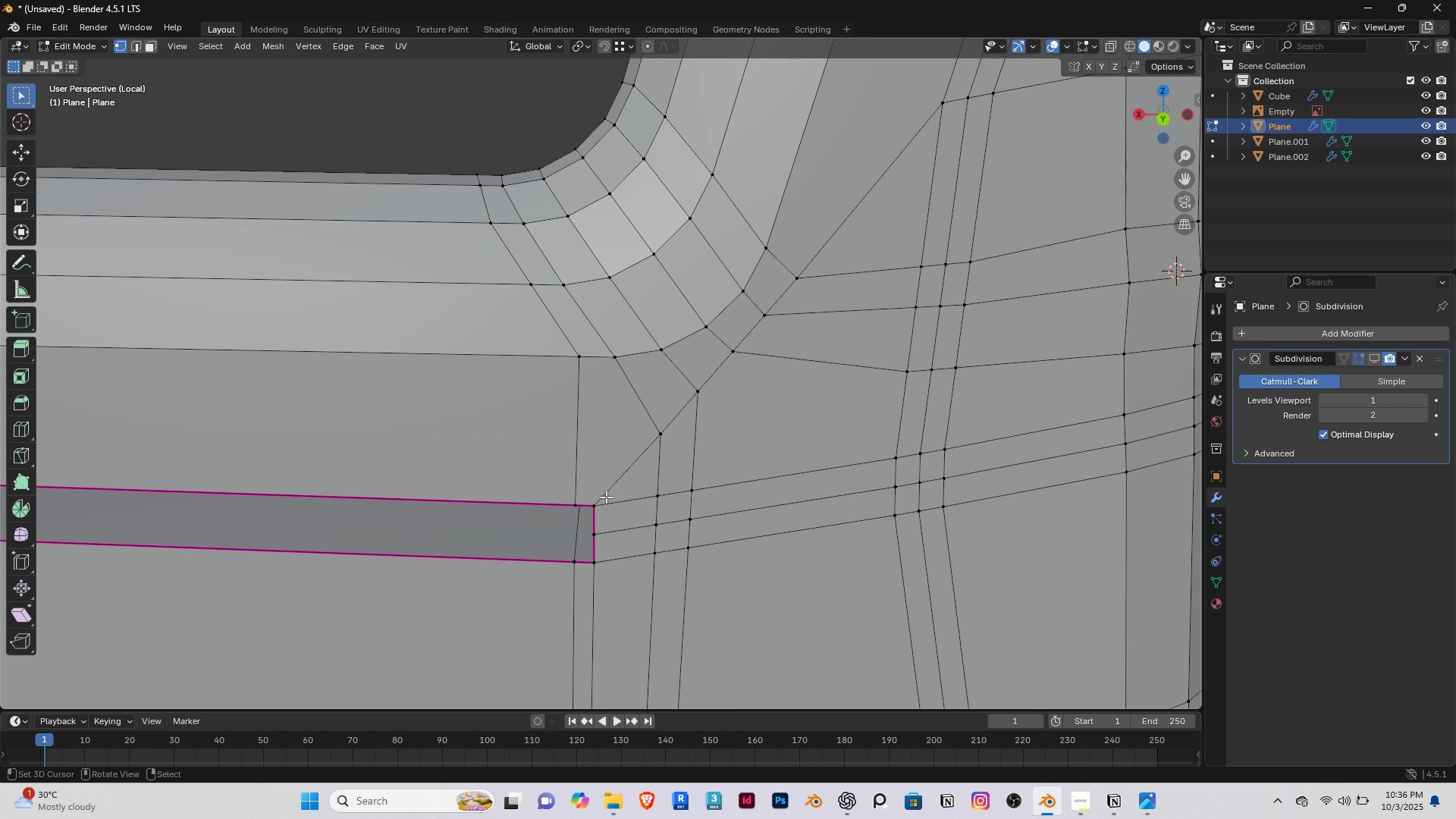 
scroll: coordinate [585, 562], scroll_direction: down, amount: 4.0
 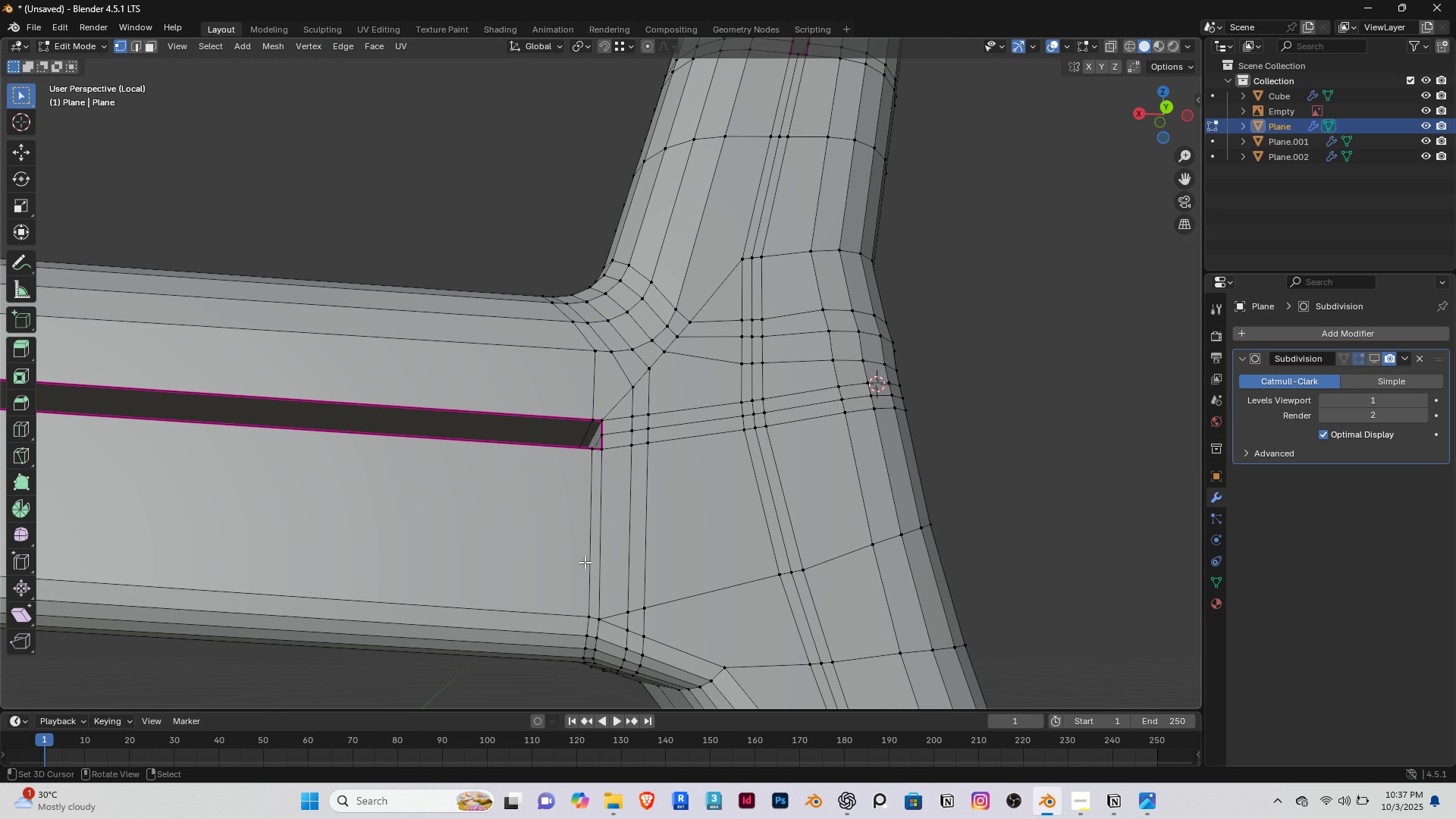 
wait(13.11)
 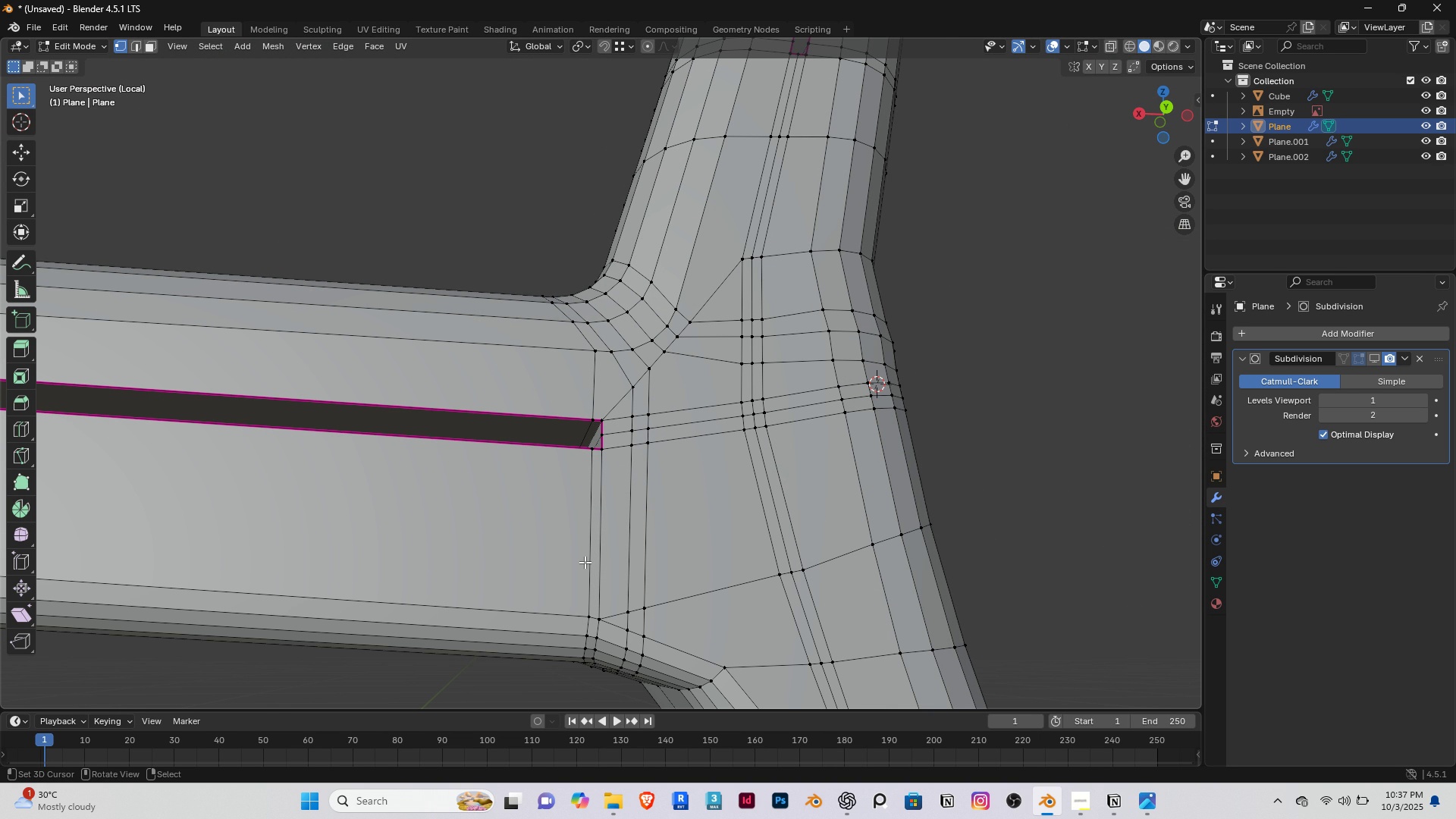 
key(2)
 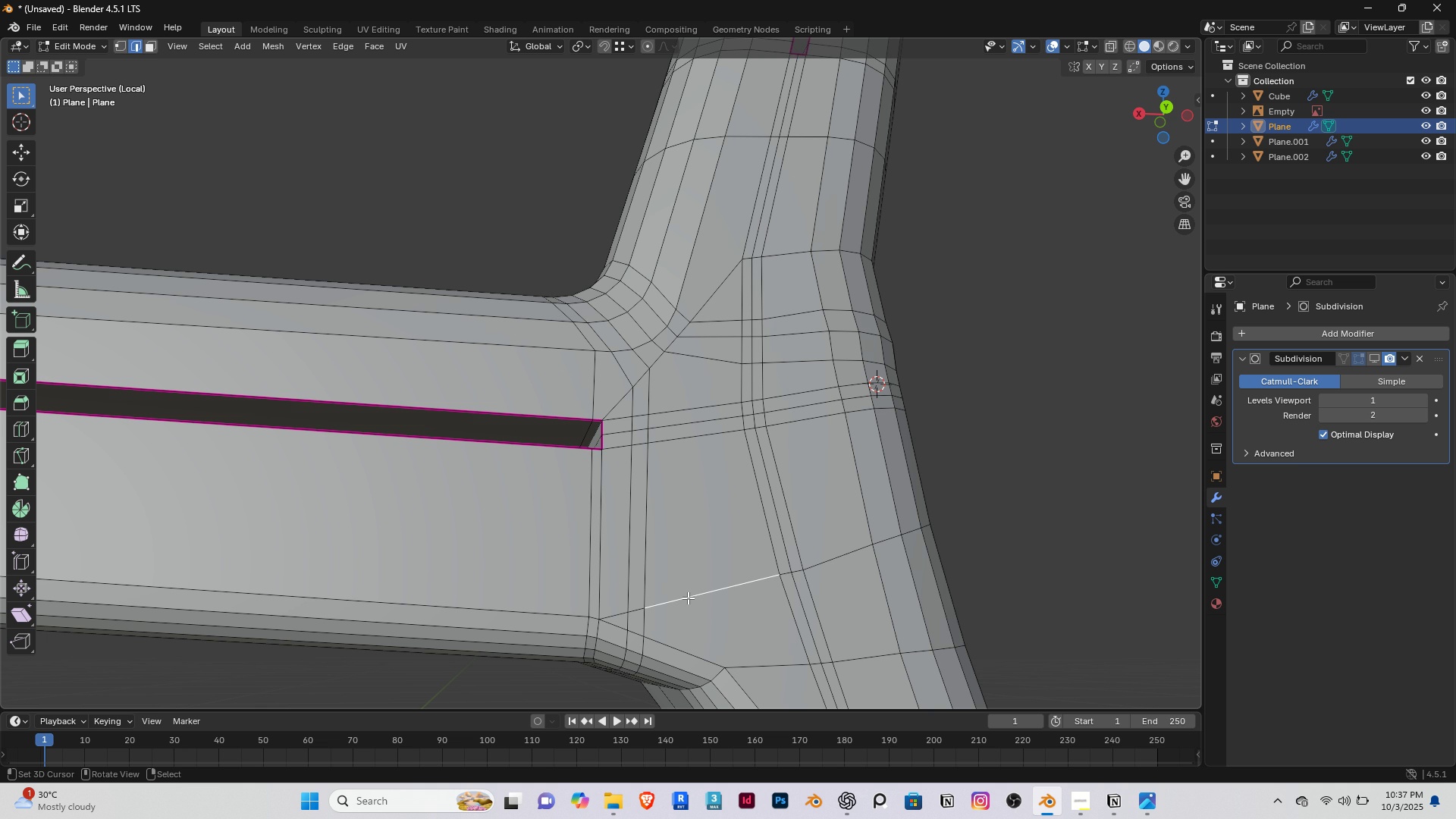 
right_click([688, 598])